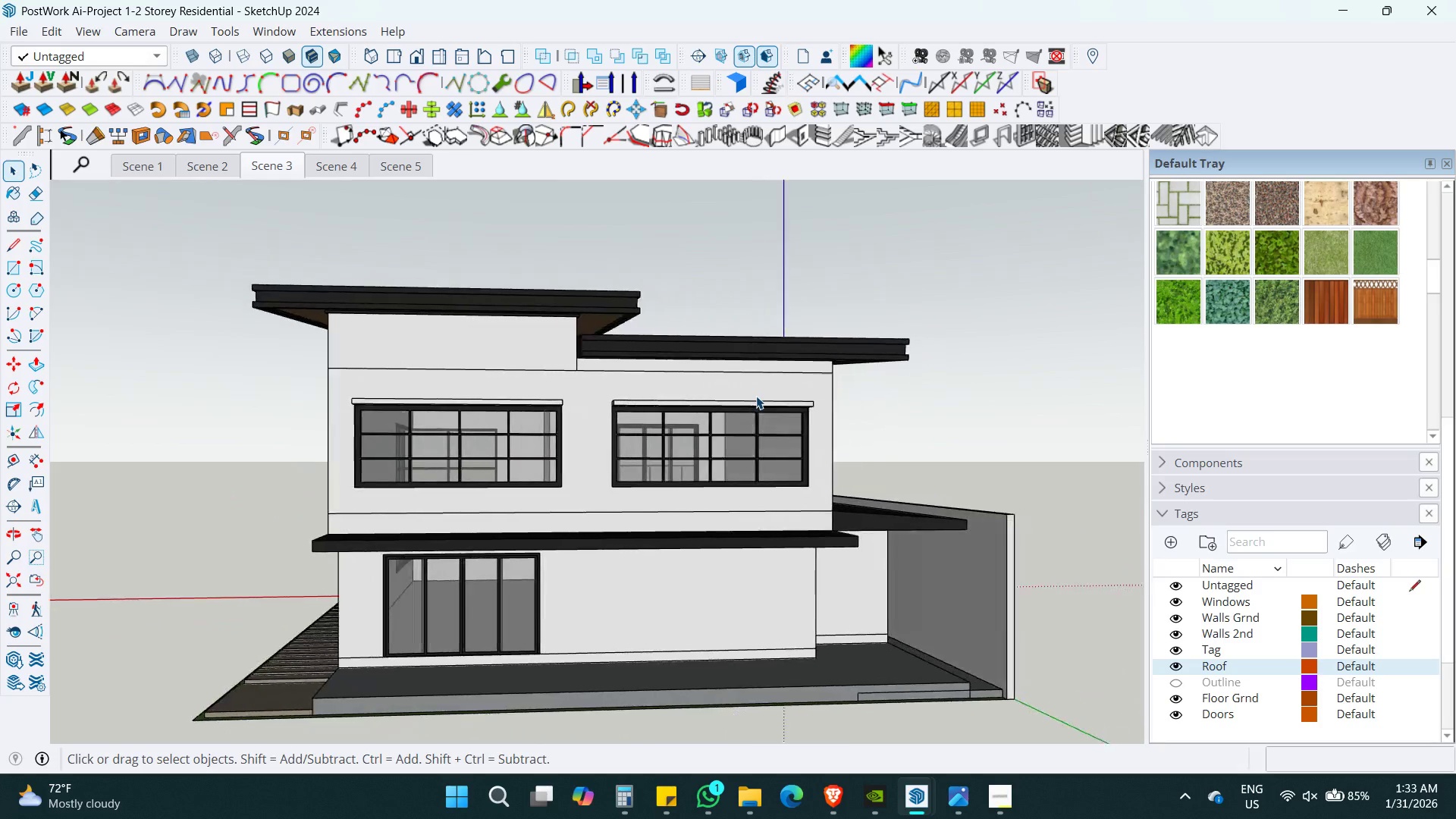 
left_click([406, 165])
 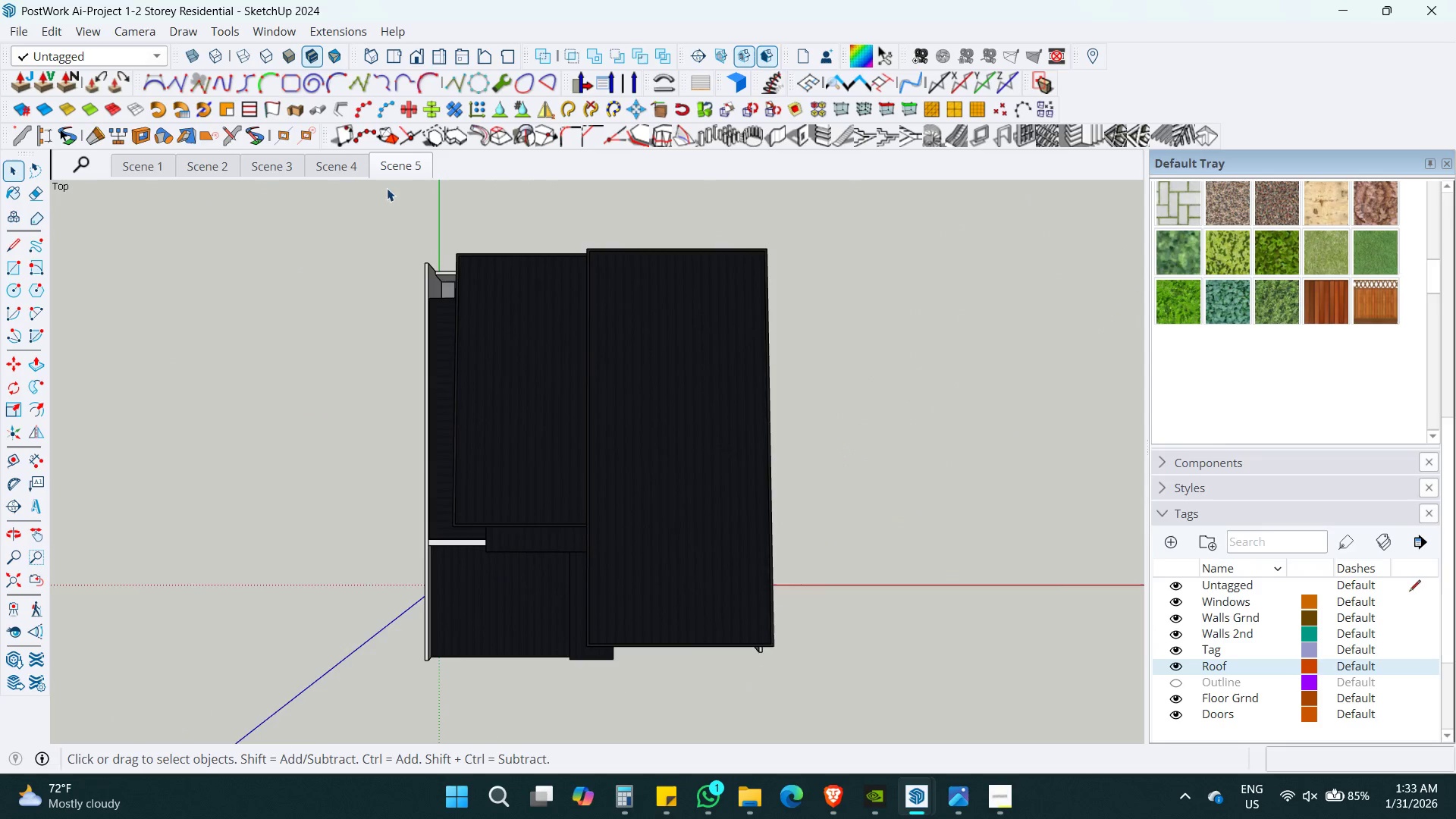 
left_click([165, 167])
 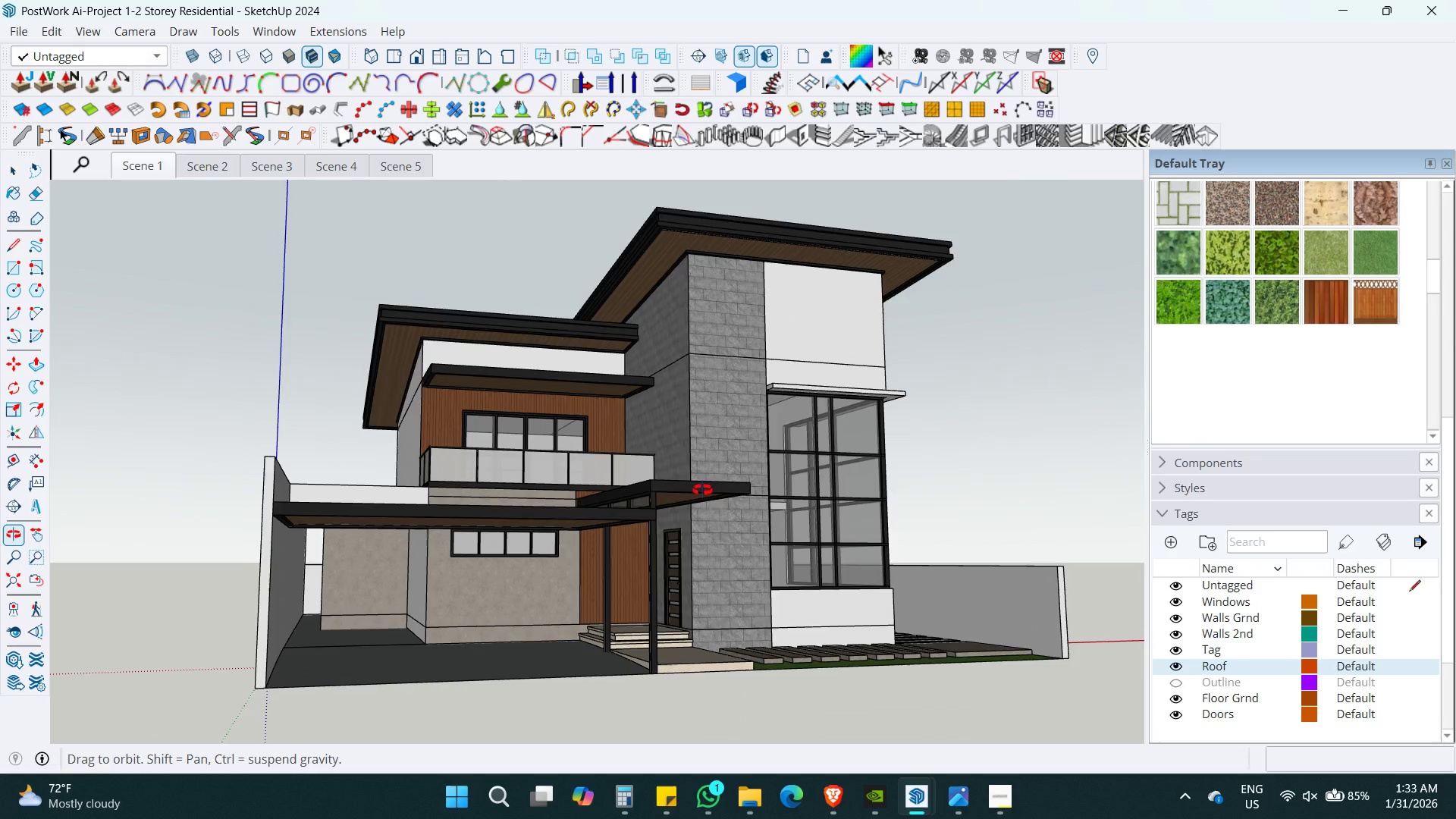 
wait(5.09)
 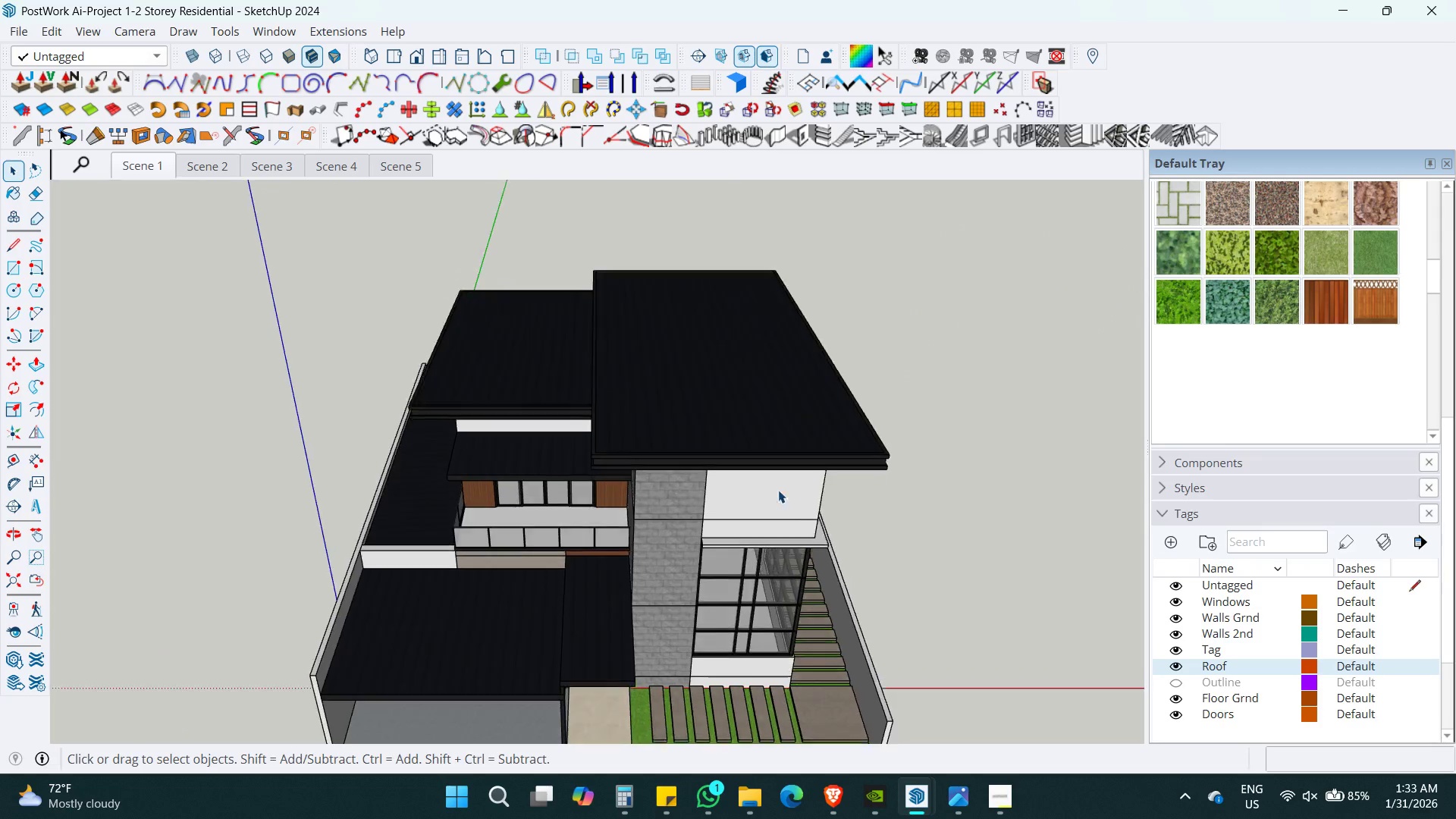 
double_click([782, 479])
 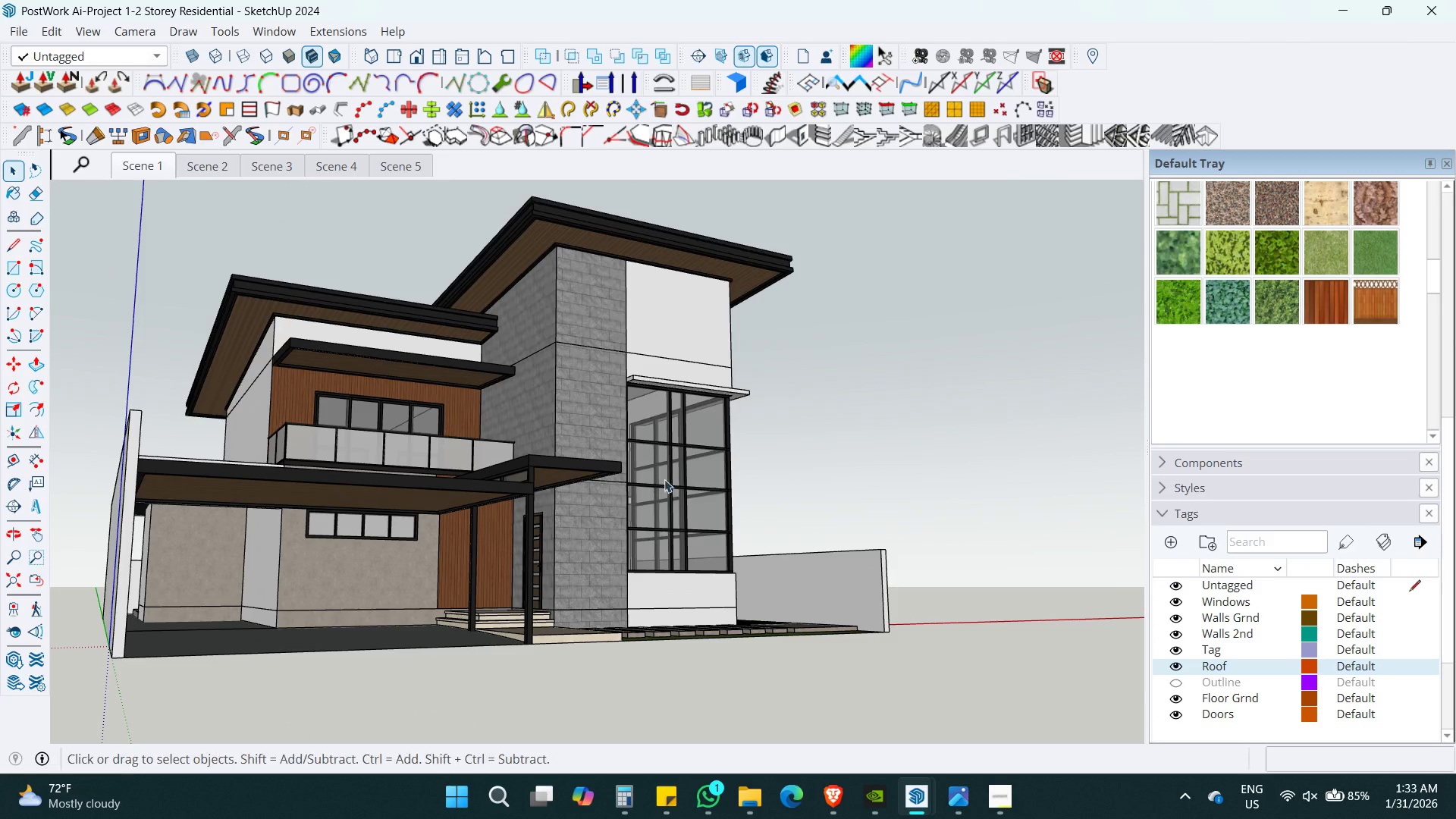 
hold_key(key=ShiftLeft, duration=0.52)
 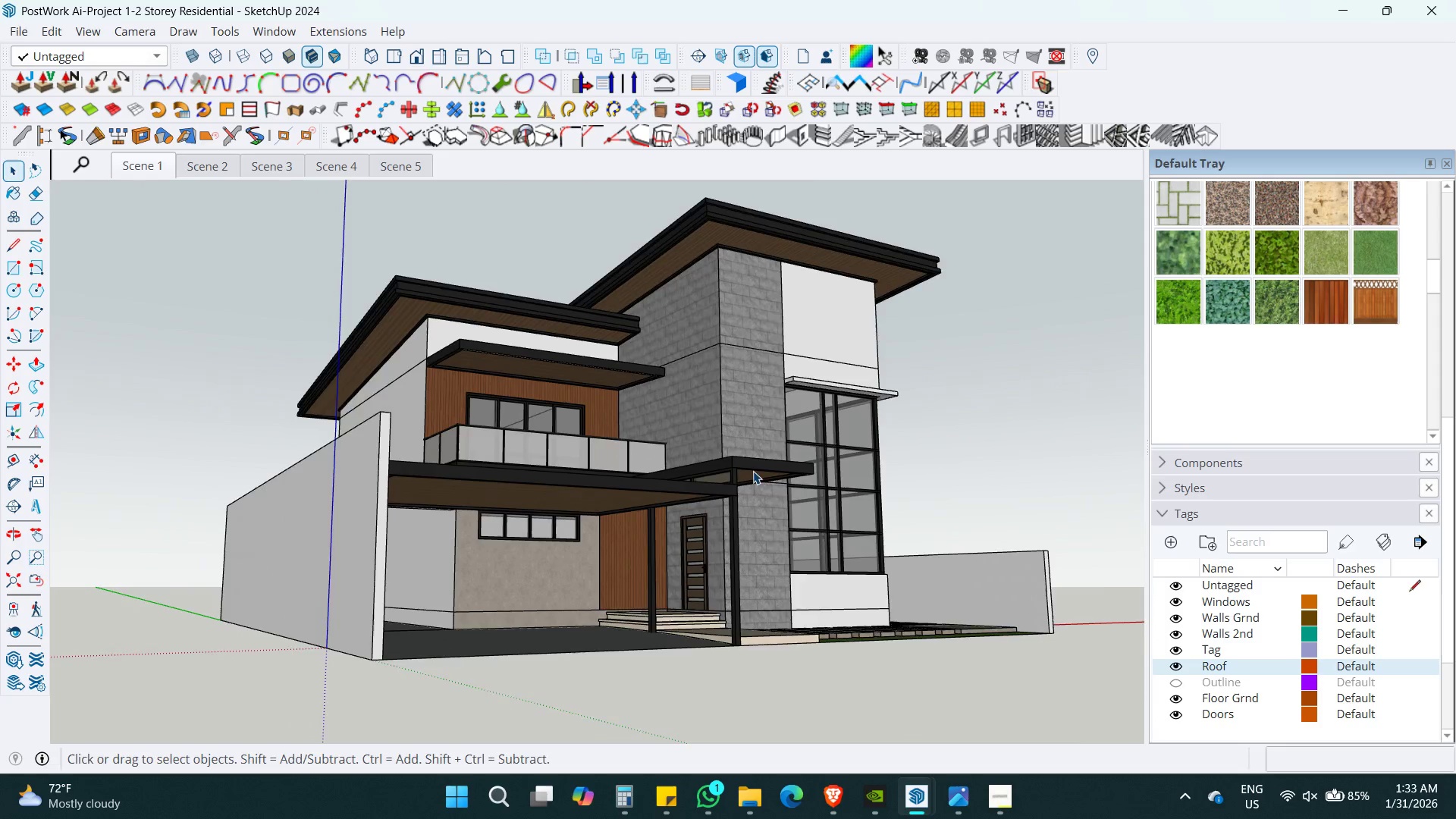 
key(Shift+ShiftLeft)
 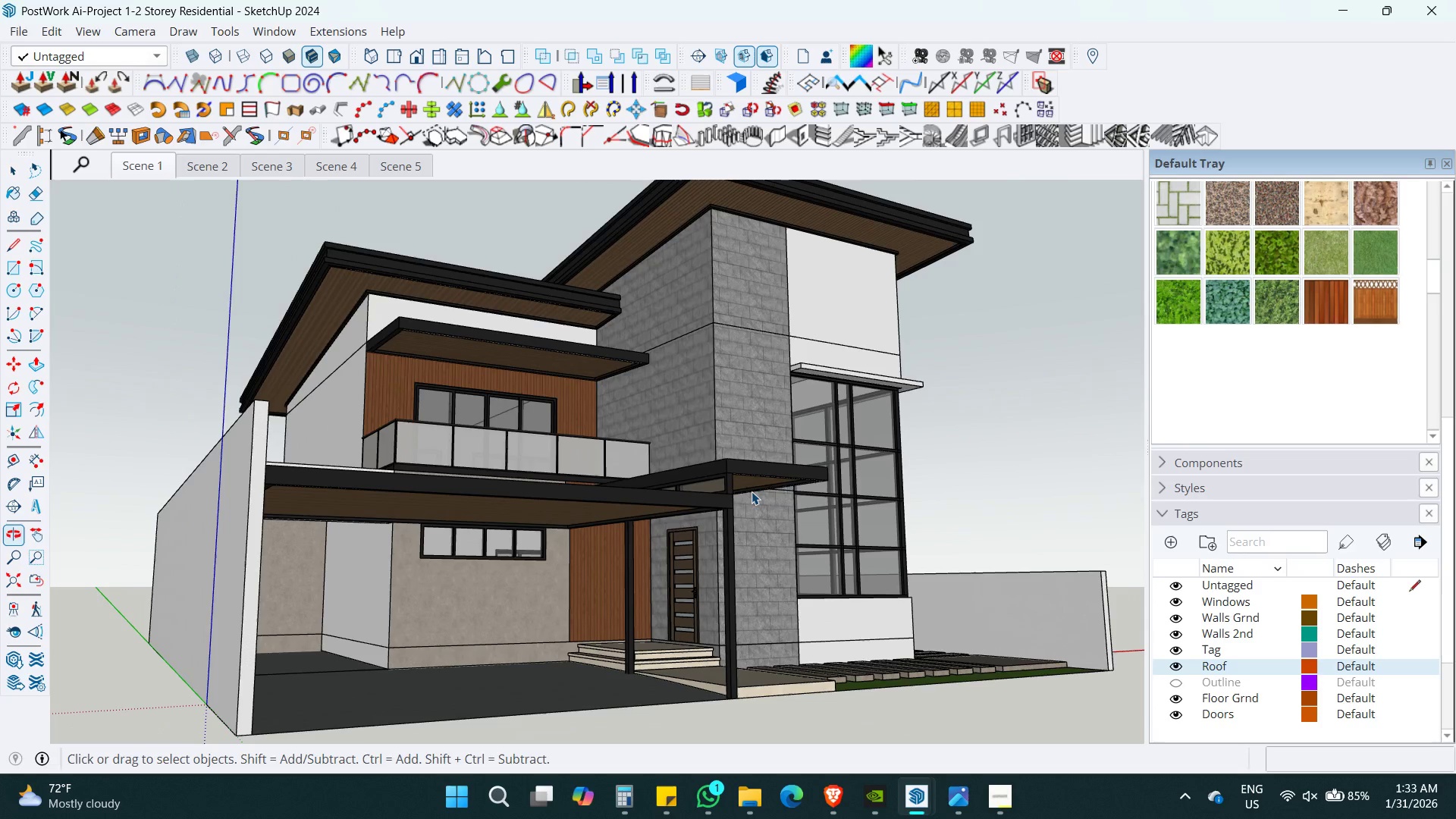 
key(Shift+ShiftLeft)
 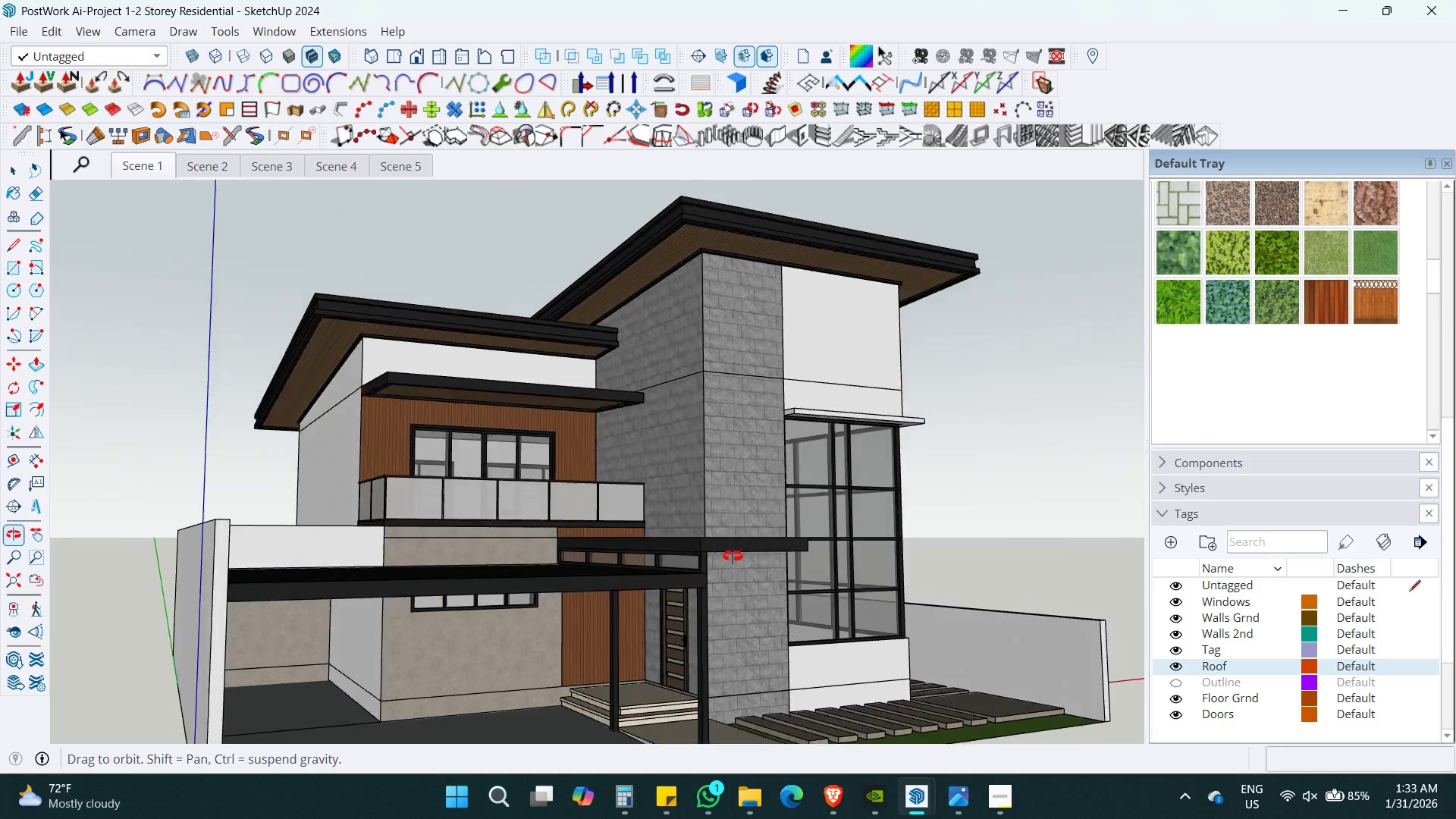 
scroll: coordinate [752, 471], scroll_direction: up, amount: 2.0
 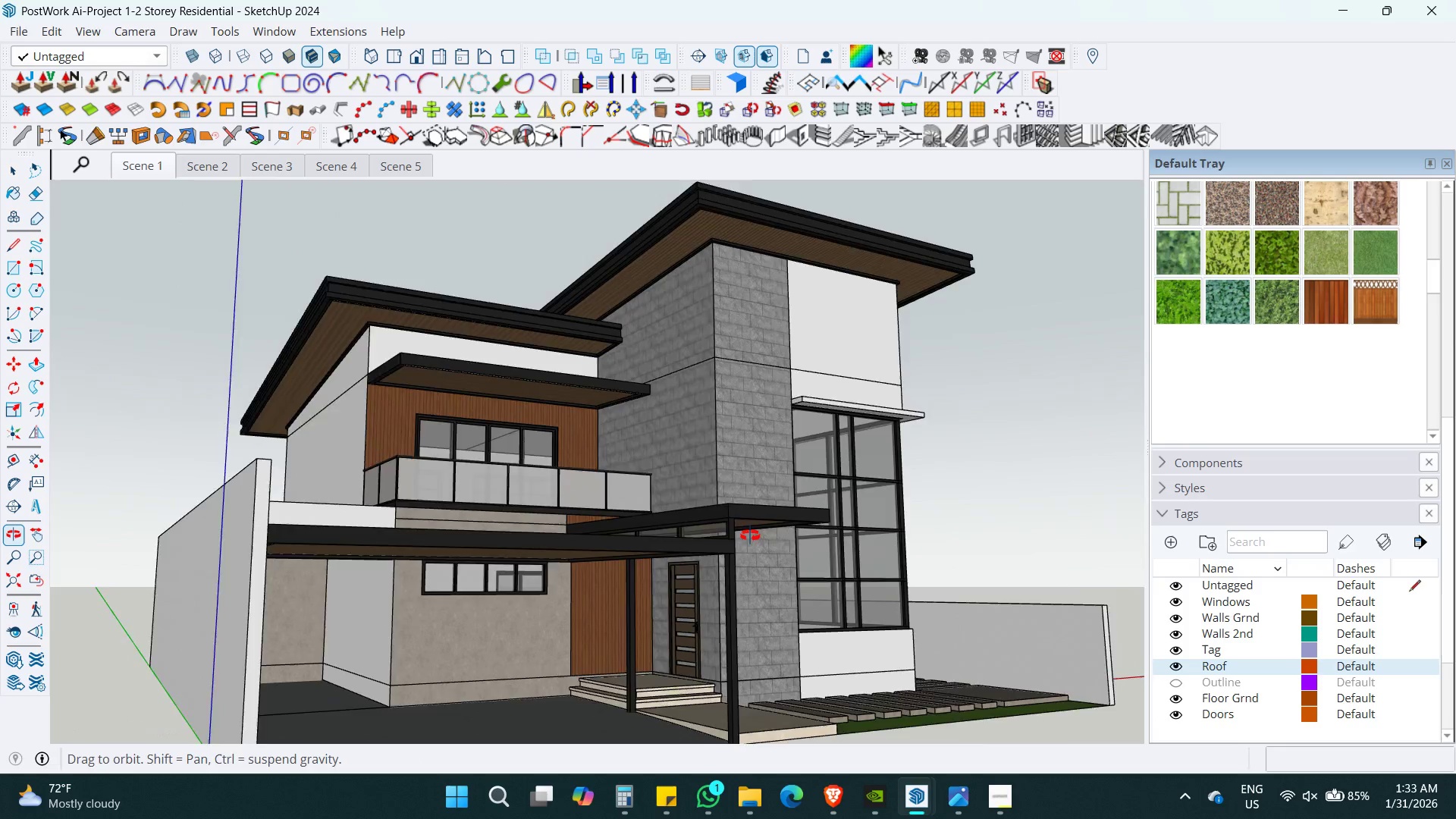 
hold_key(key=ShiftLeft, duration=0.38)
 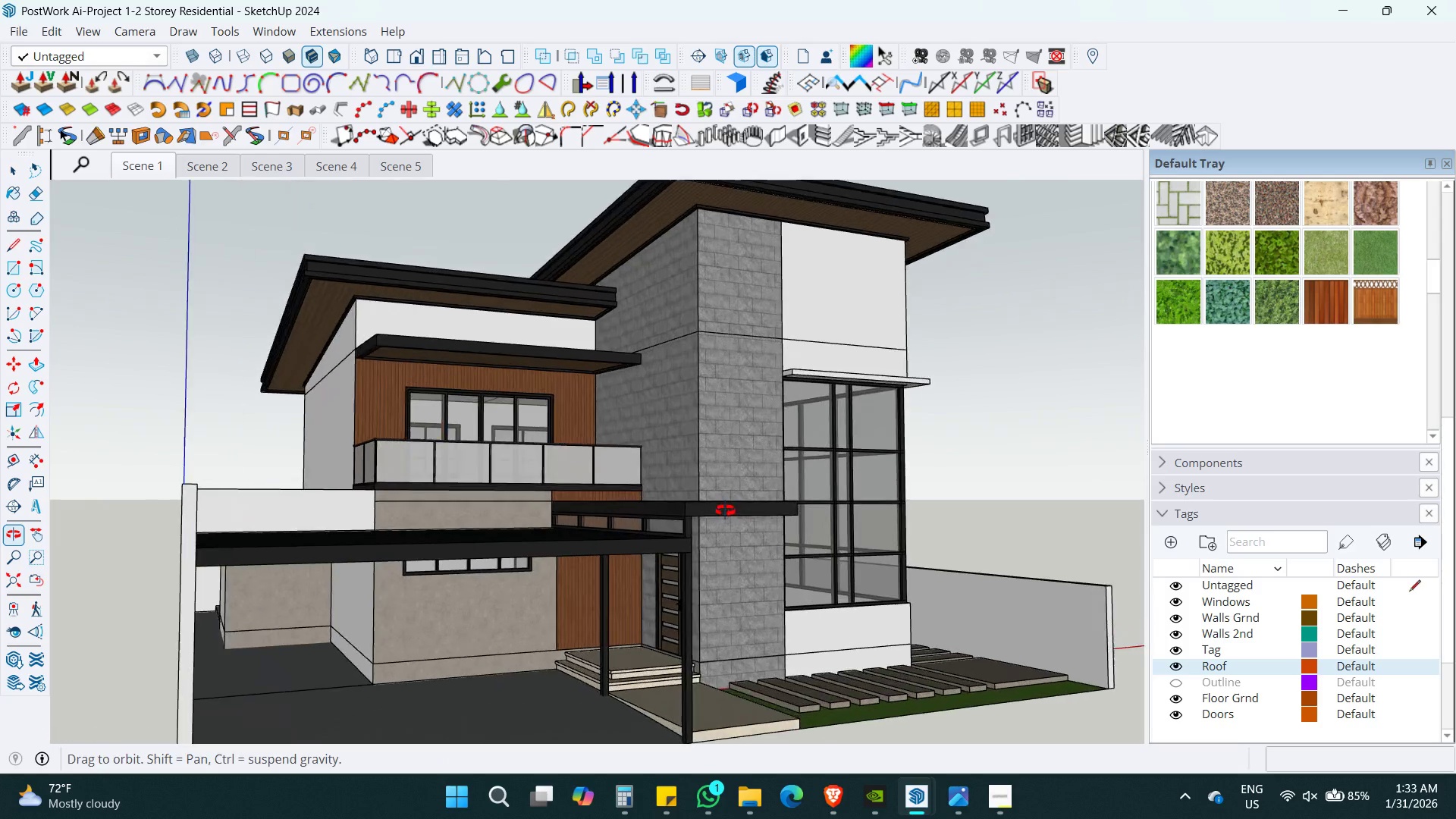 
key(Shift+ShiftLeft)
 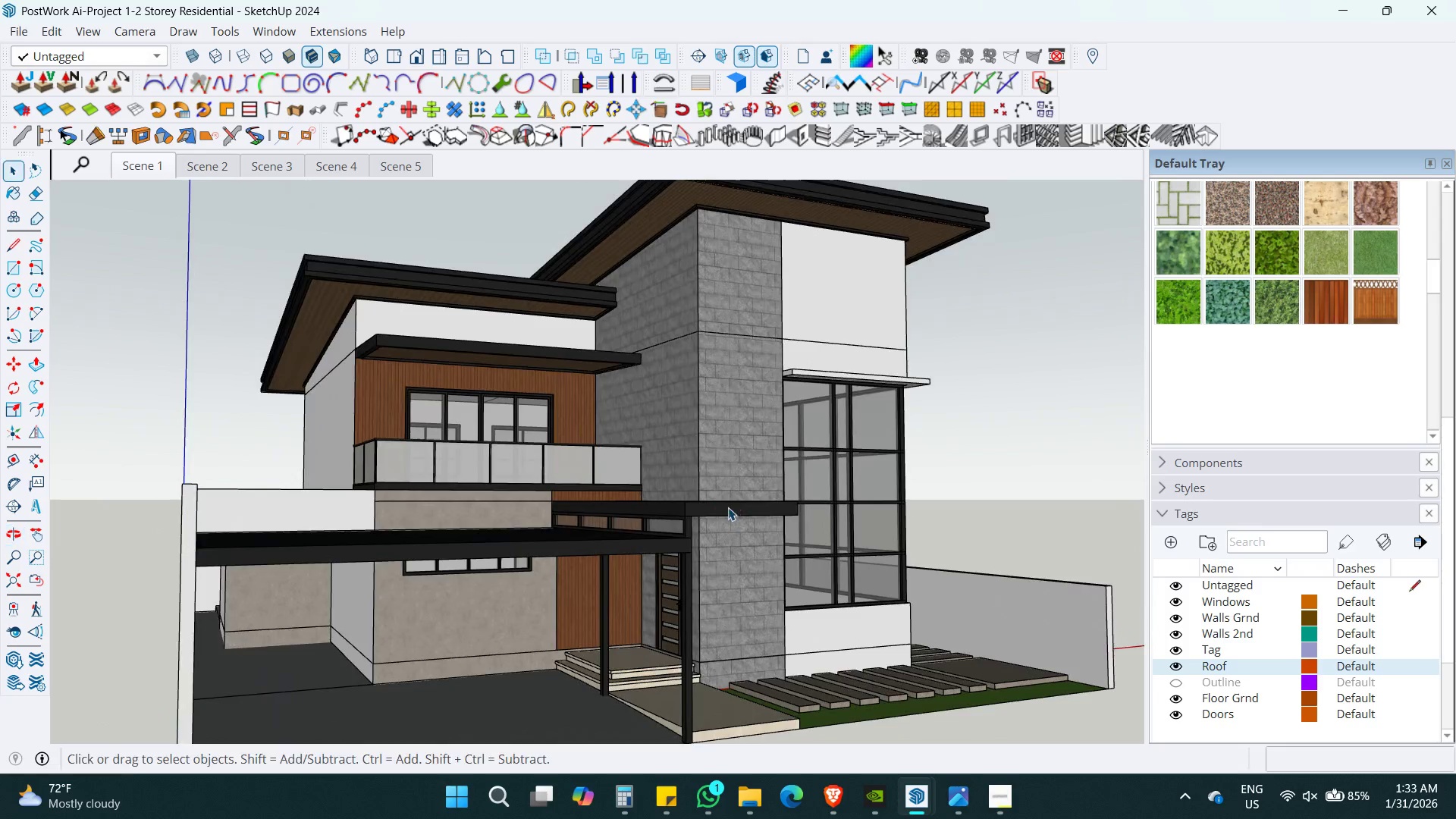 
hold_key(key=ShiftLeft, duration=0.42)
 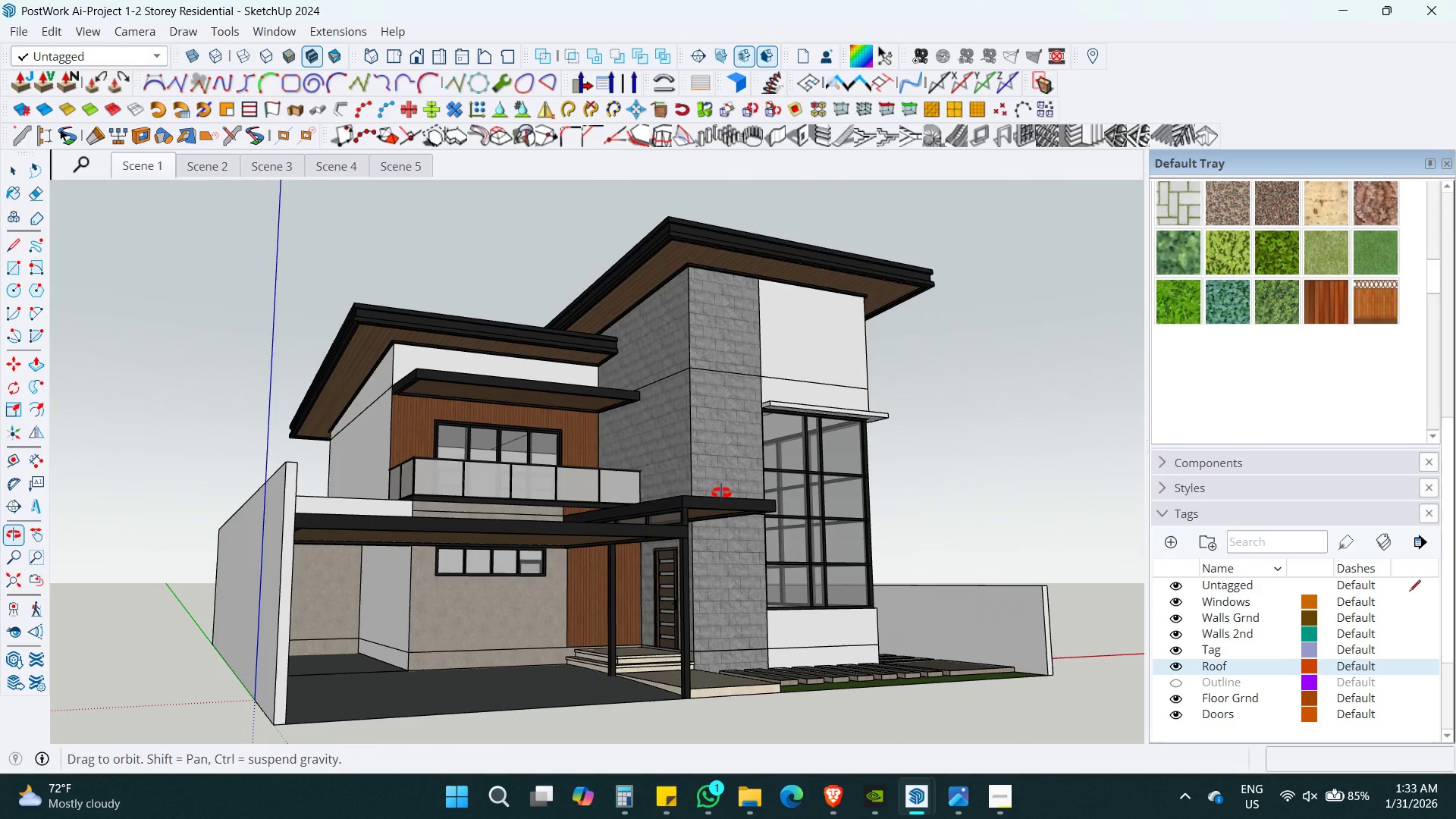 
scroll: coordinate [730, 506], scroll_direction: down, amount: 2.0
 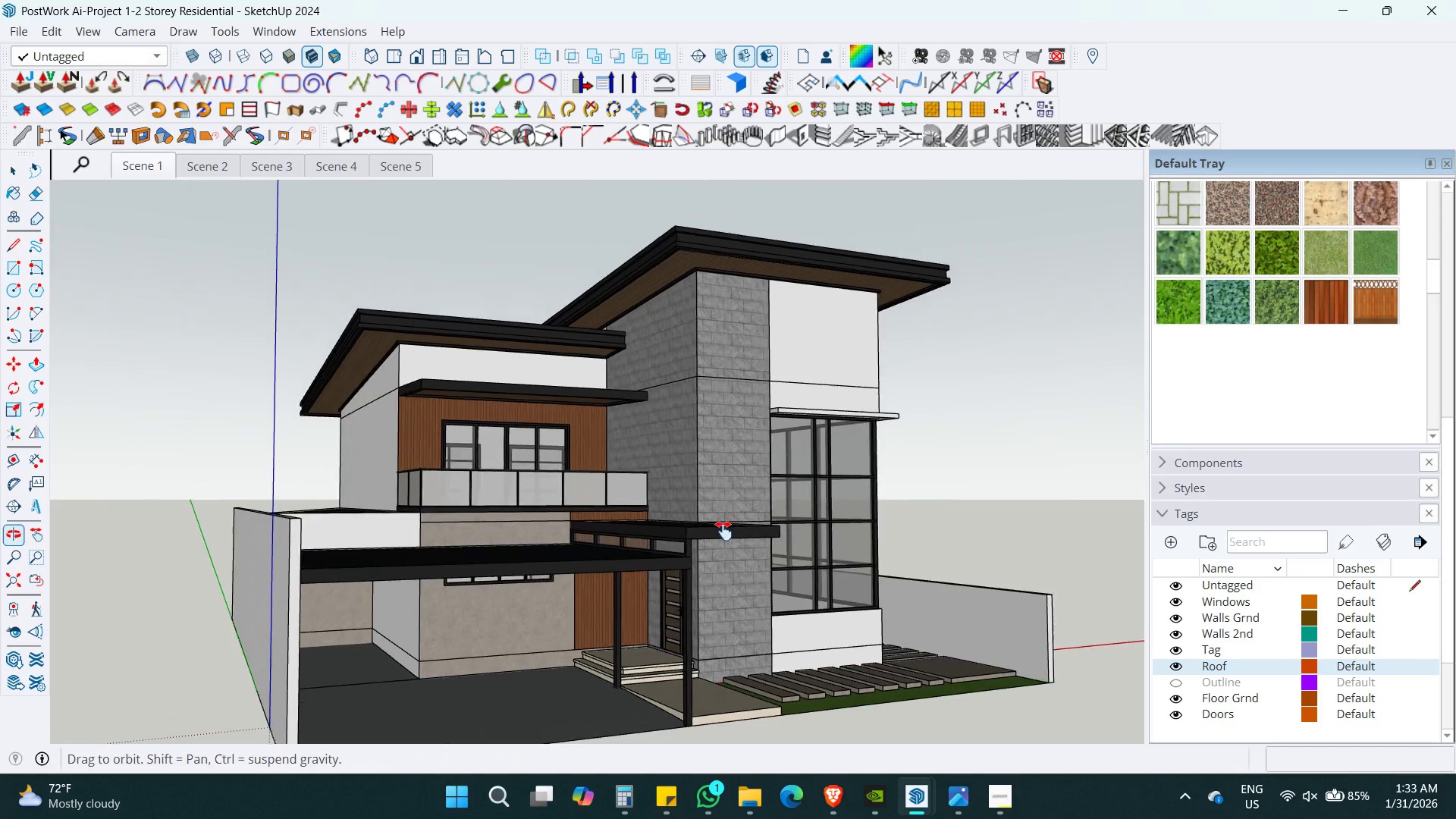 
hold_key(key=ShiftLeft, duration=1.69)
 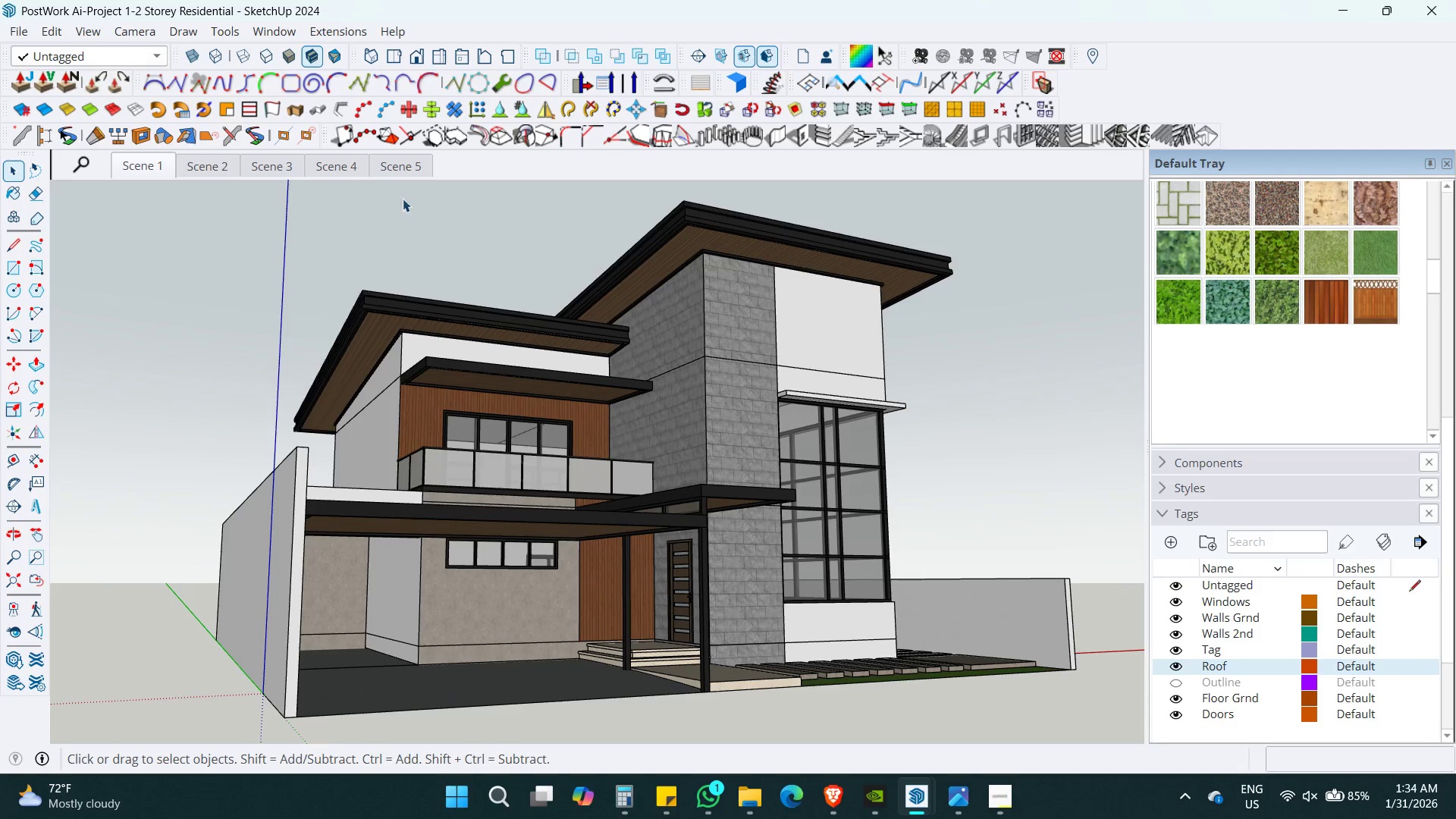 
scroll: coordinate [721, 493], scroll_direction: up, amount: 1.0
 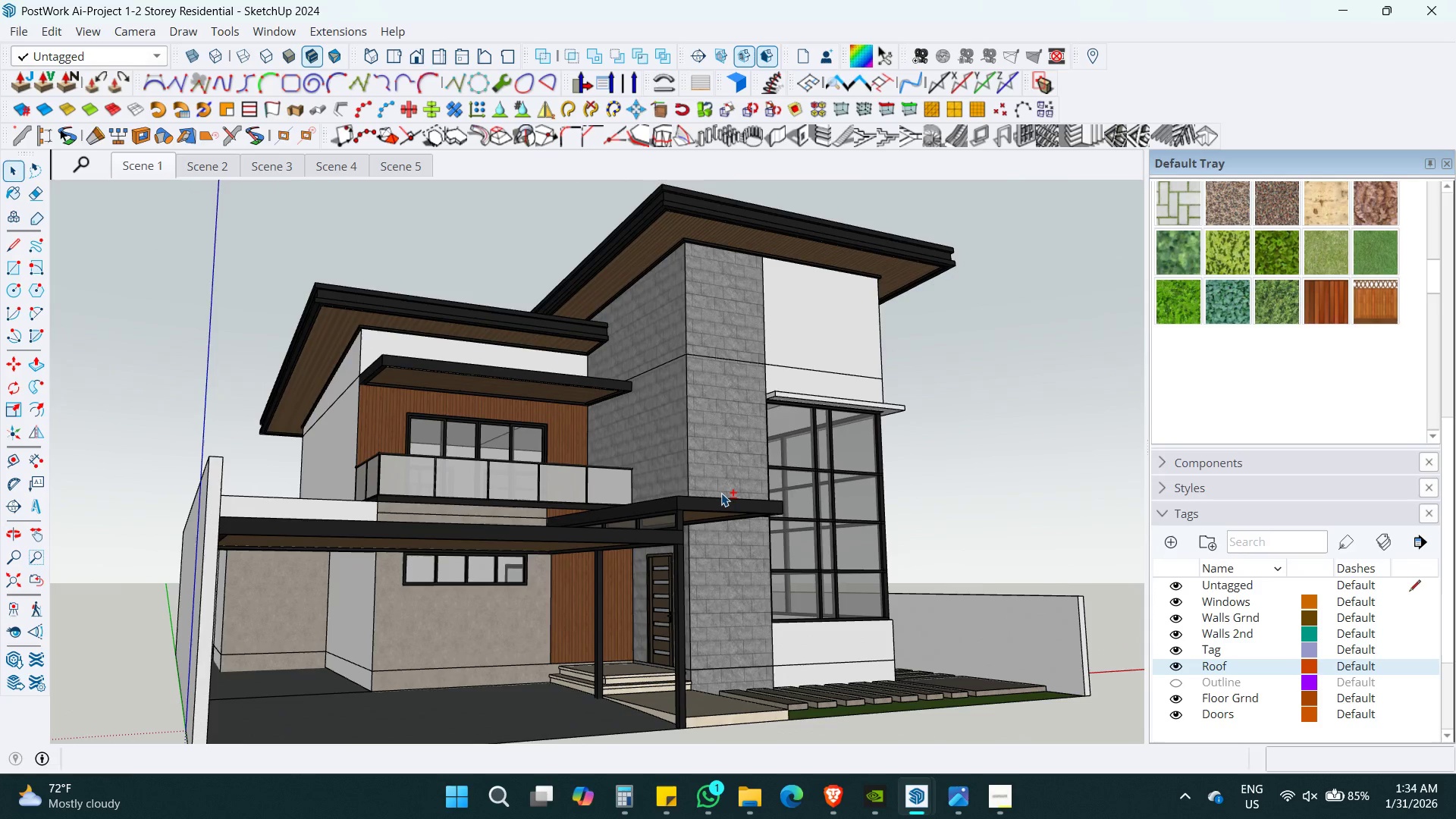 
scroll: coordinate [738, 483], scroll_direction: down, amount: 1.0
 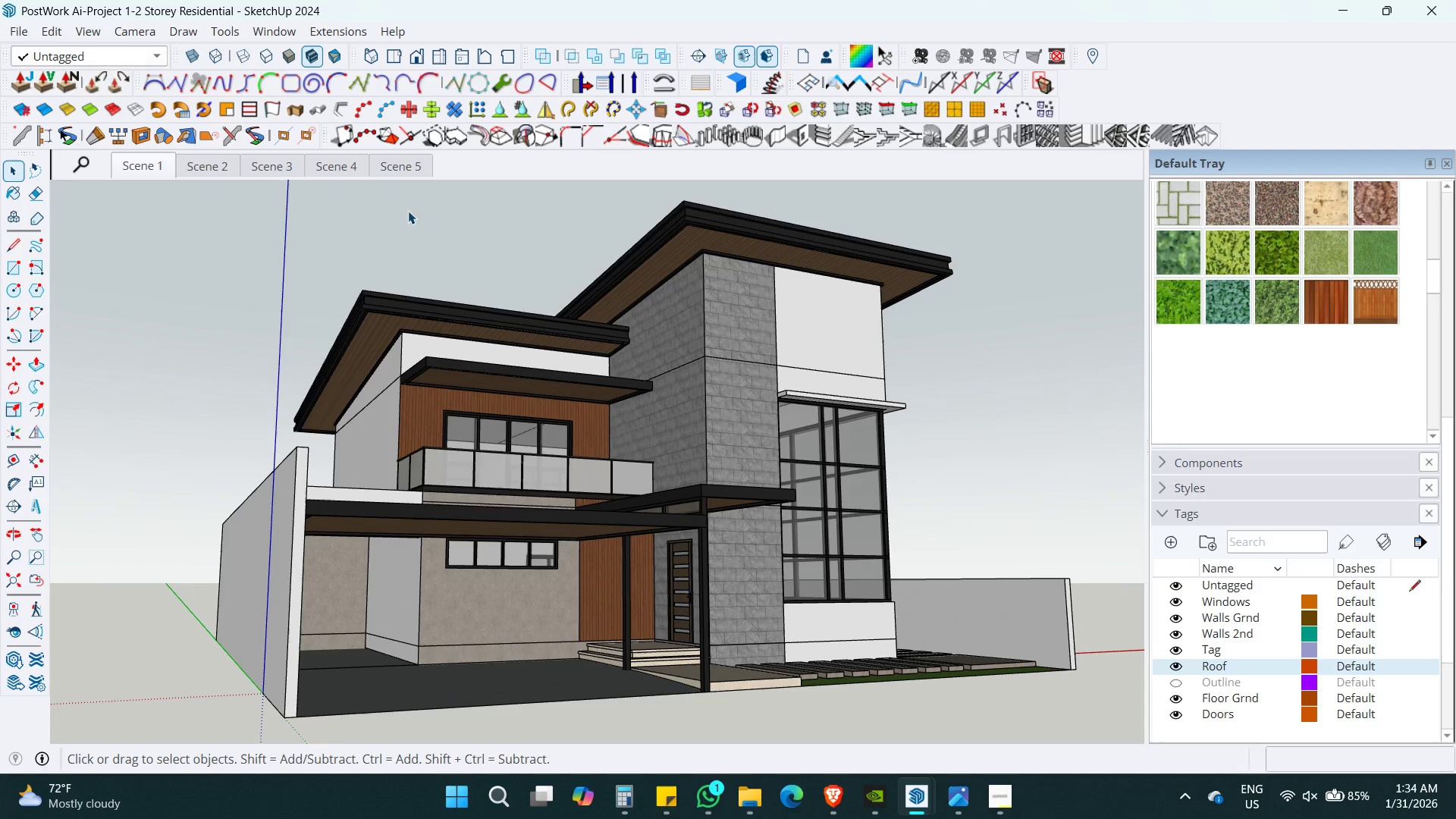 
right_click([394, 171])
 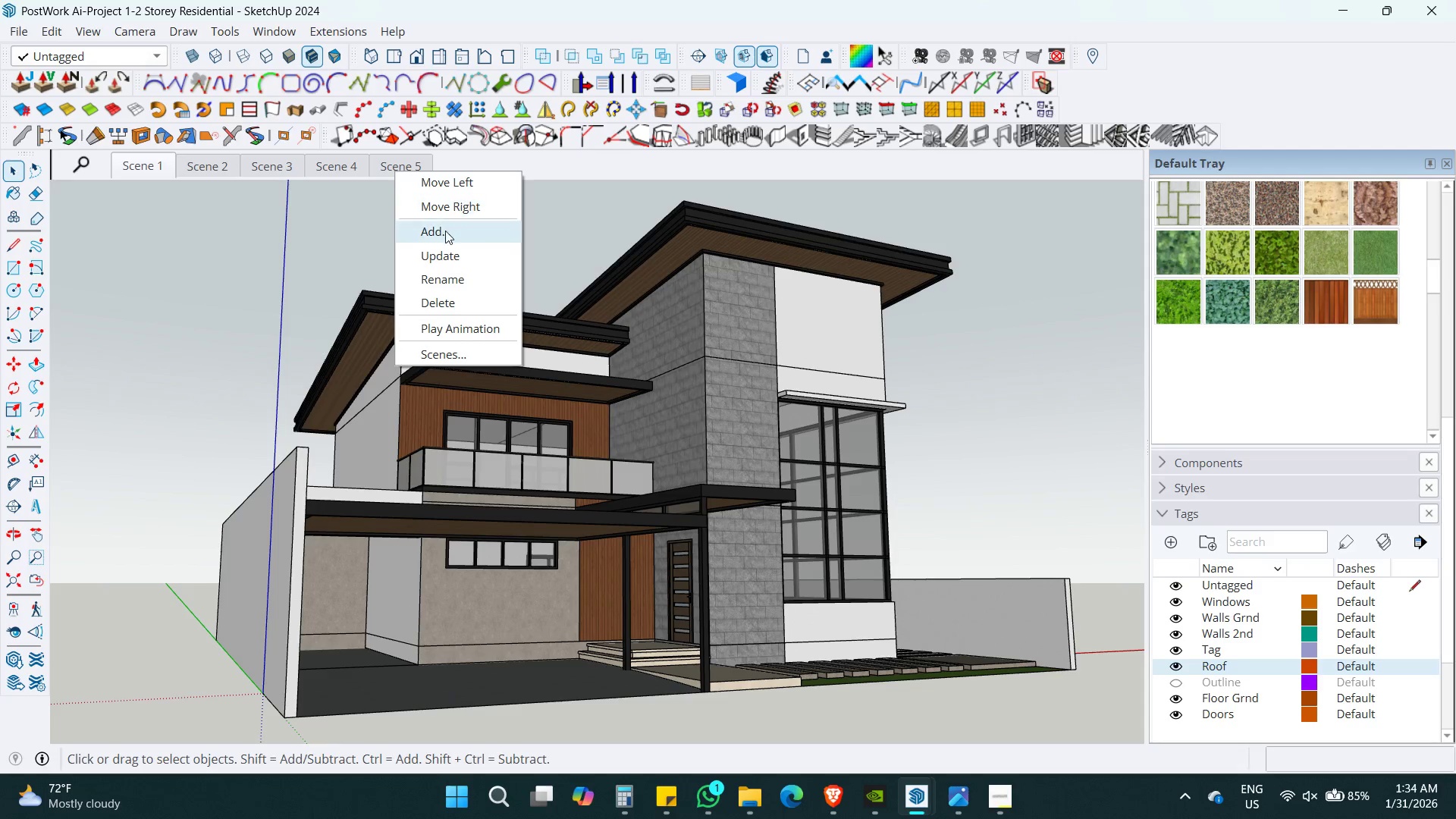 
left_click([445, 232])
 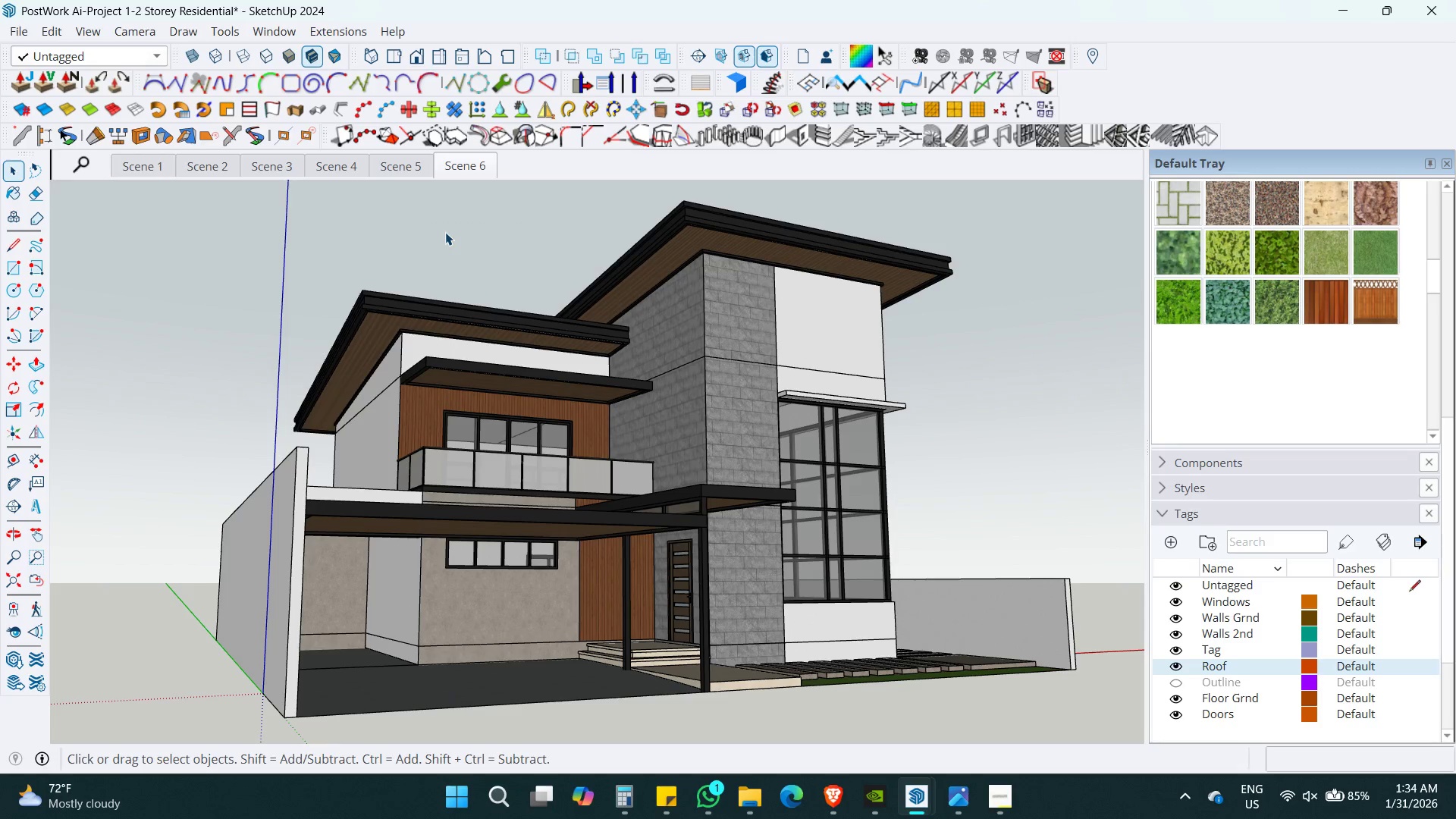 
hold_key(key=ControlLeft, duration=0.5)
 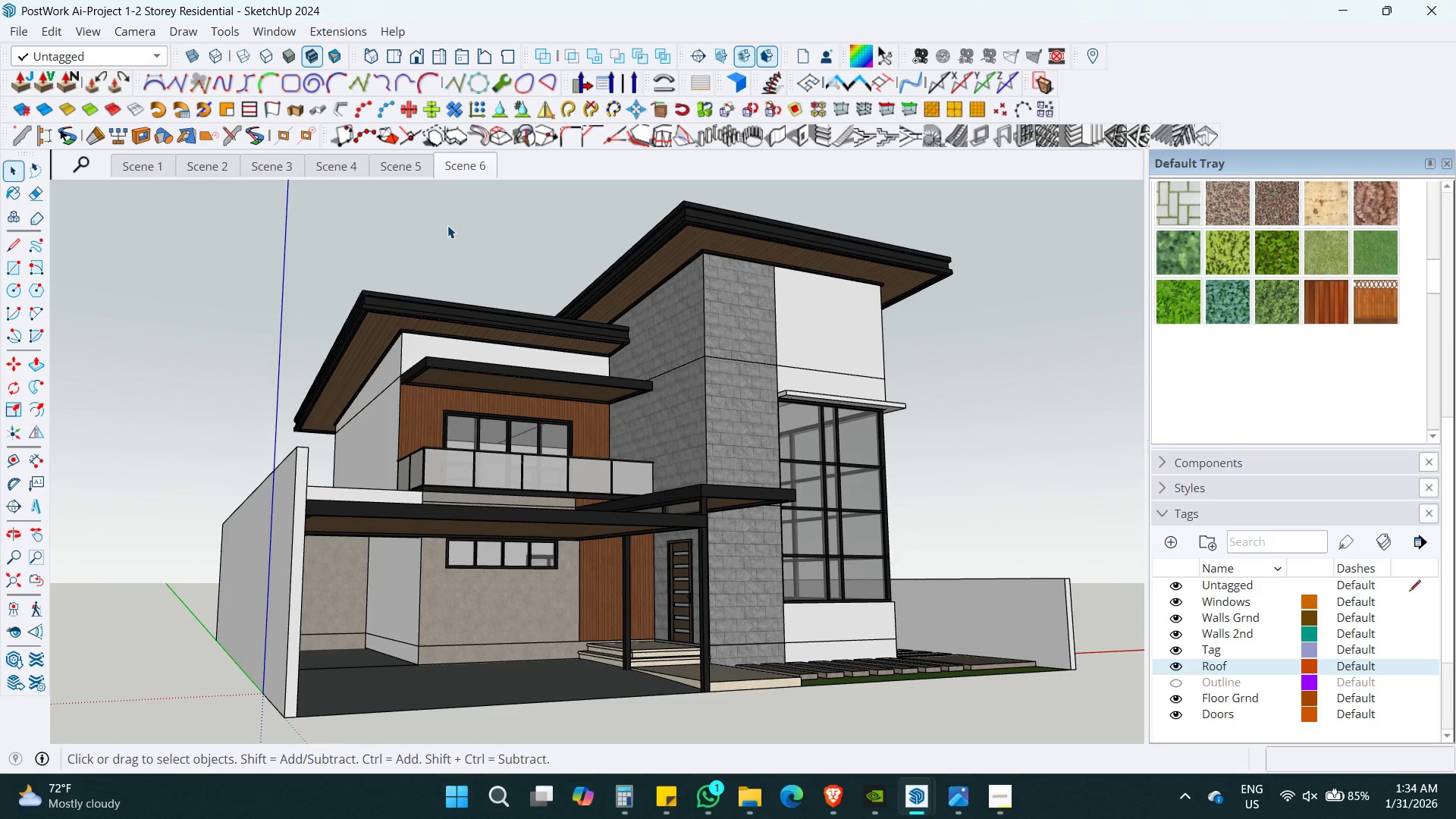 
key(S)
 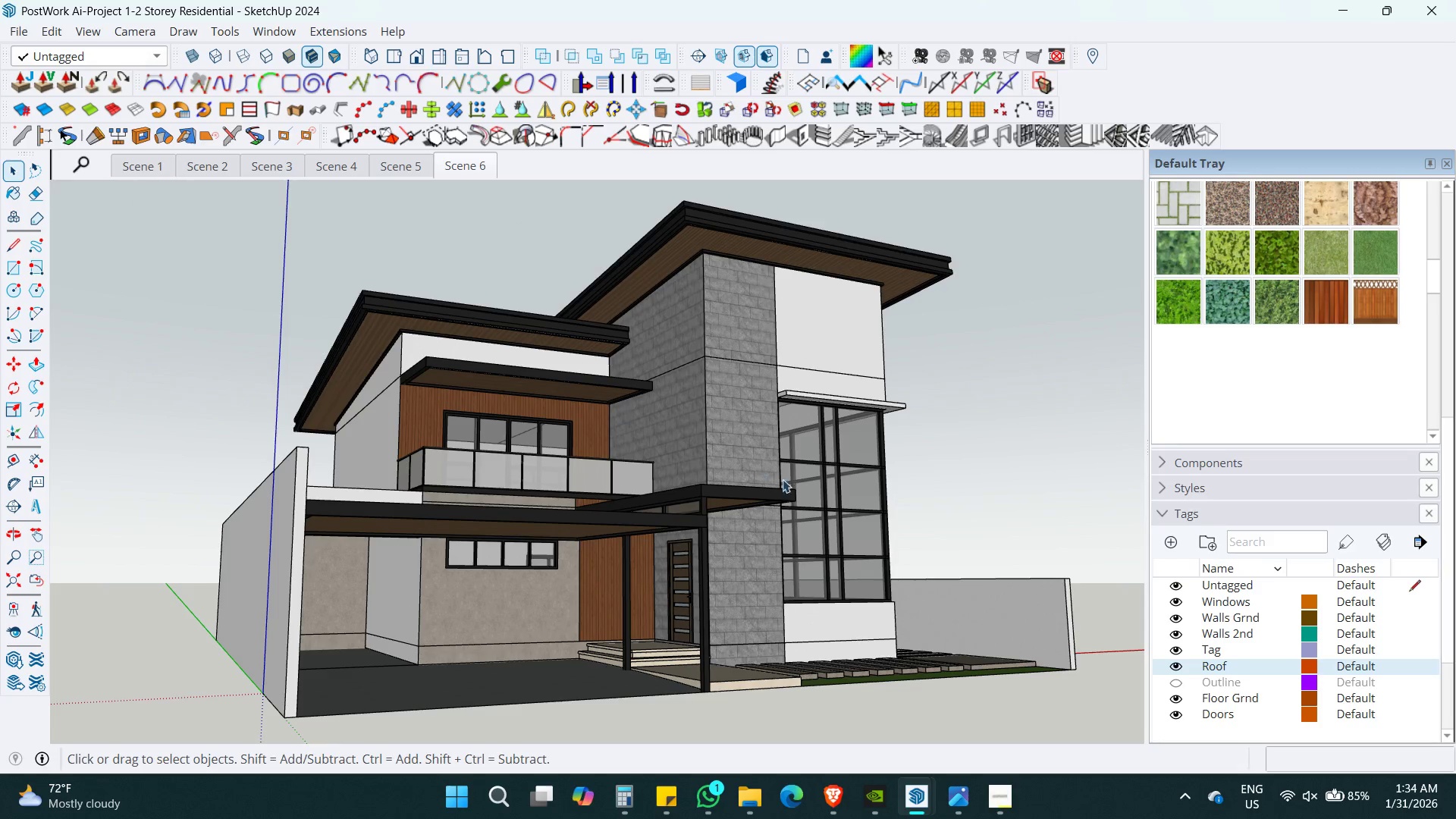 
wait(6.31)
 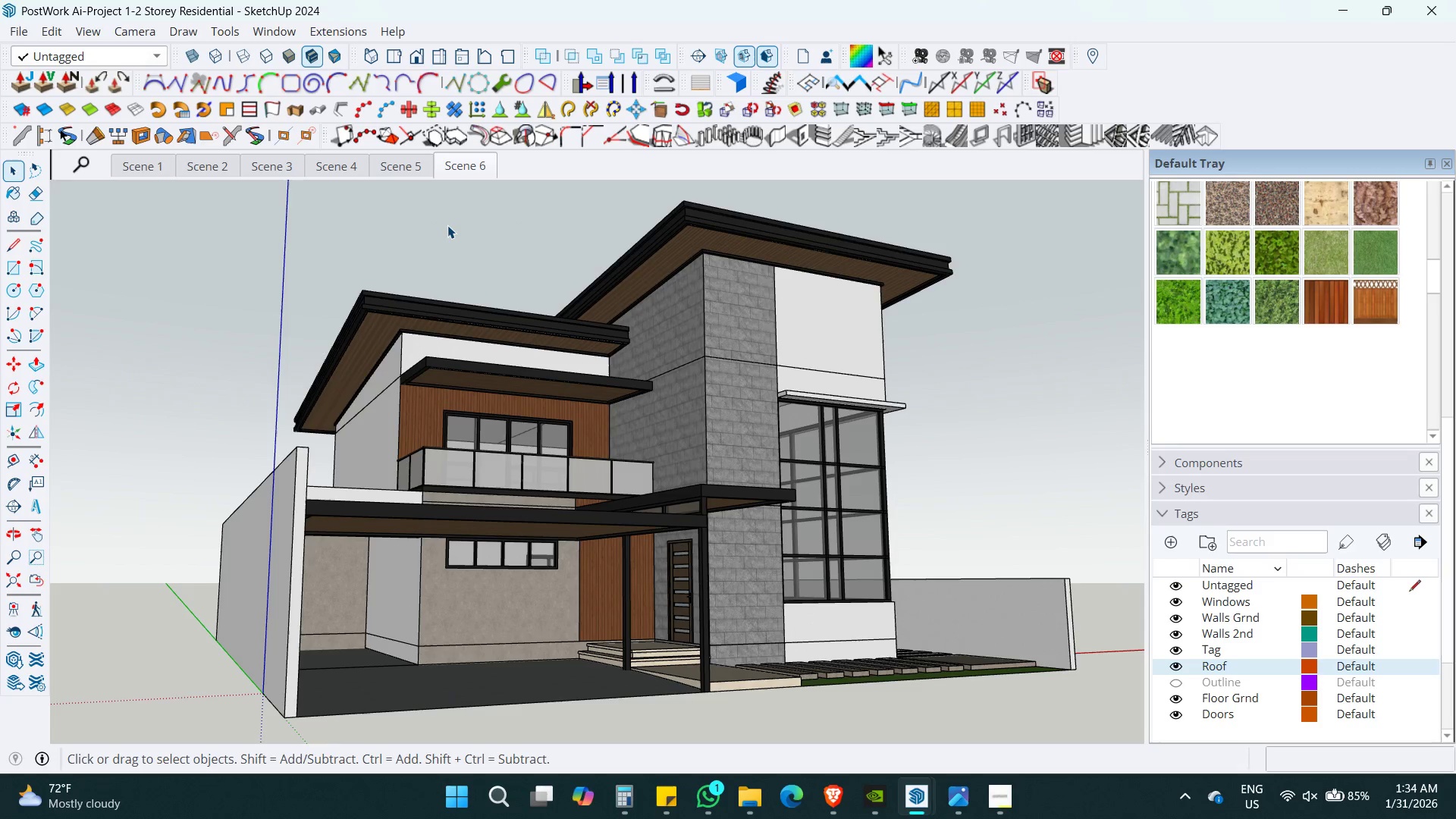 
hold_key(key=ControlLeft, duration=0.48)
 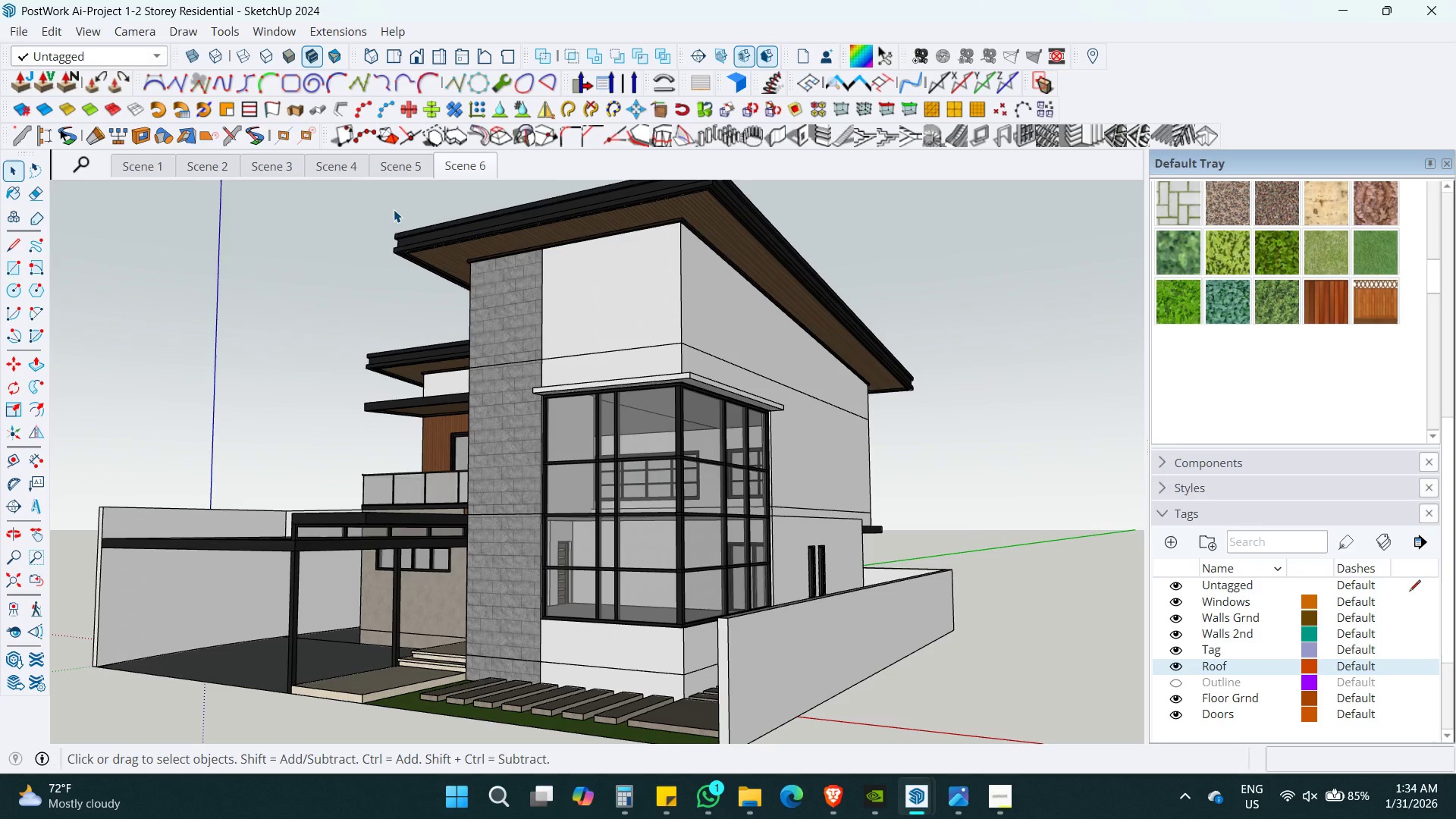 
left_click([466, 158])
 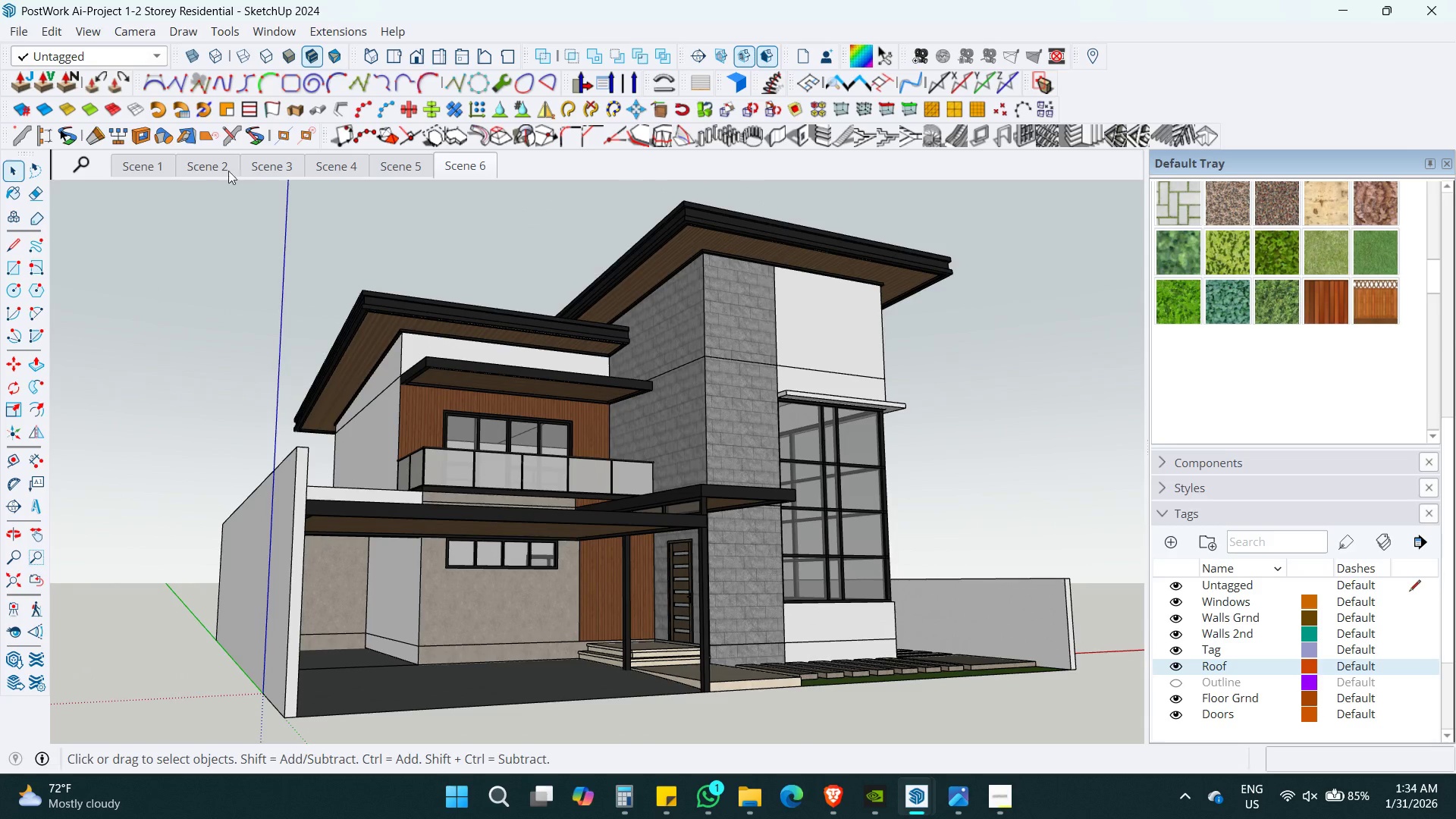 
left_click([143, 169])
 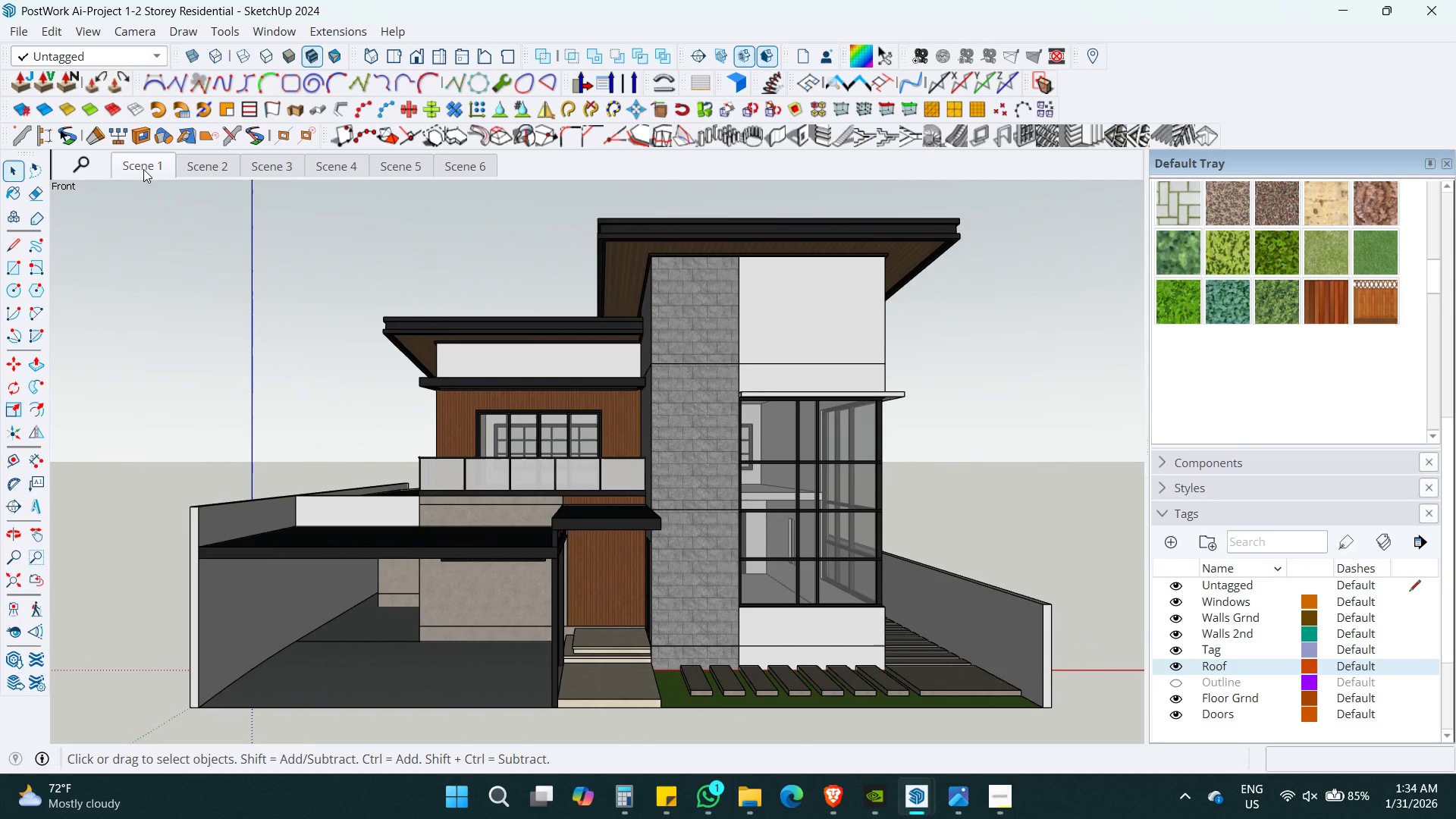 
left_click([208, 165])
 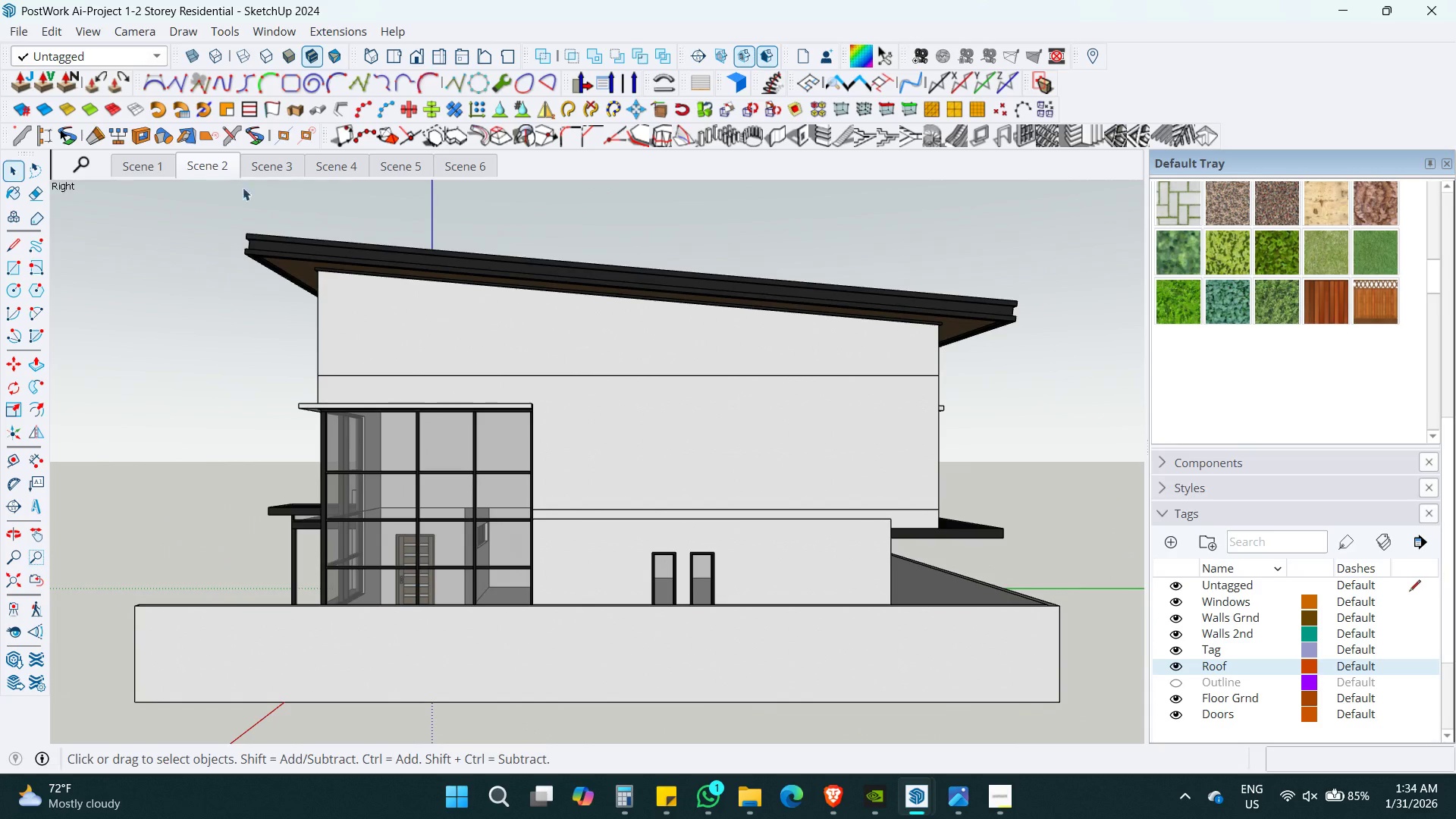 
left_click([275, 171])
 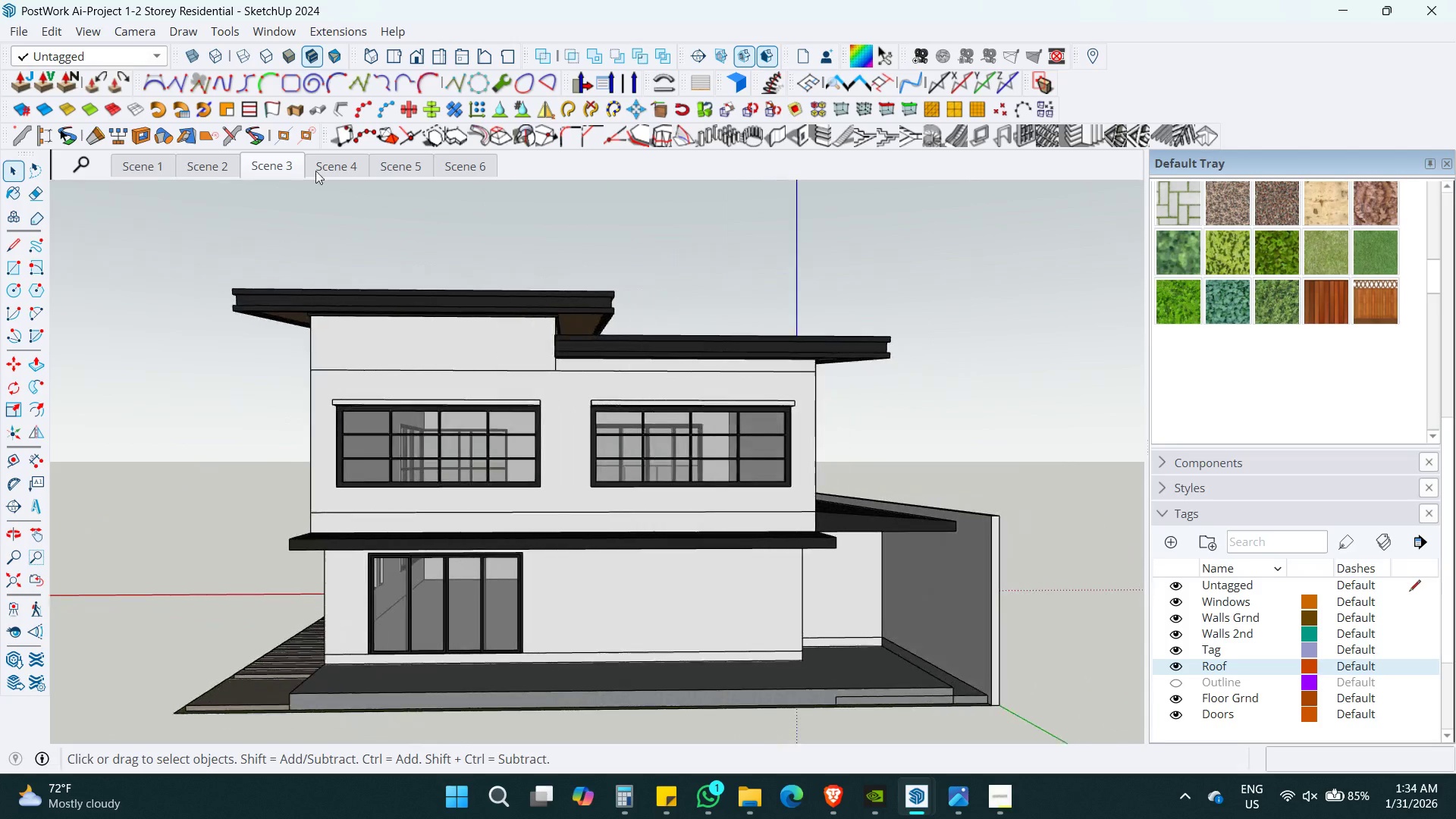 
left_click([340, 171])
 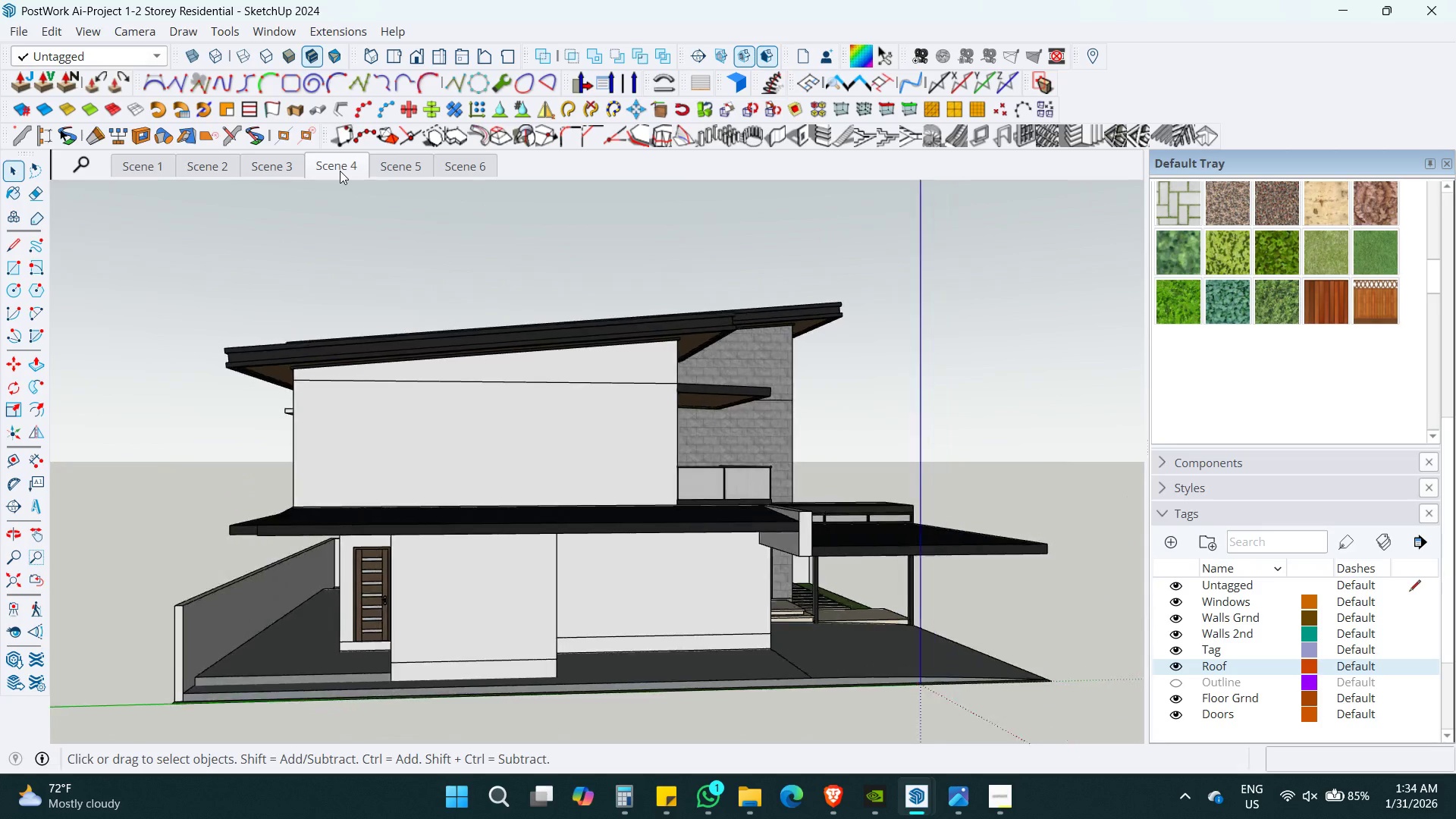 
left_click([390, 164])
 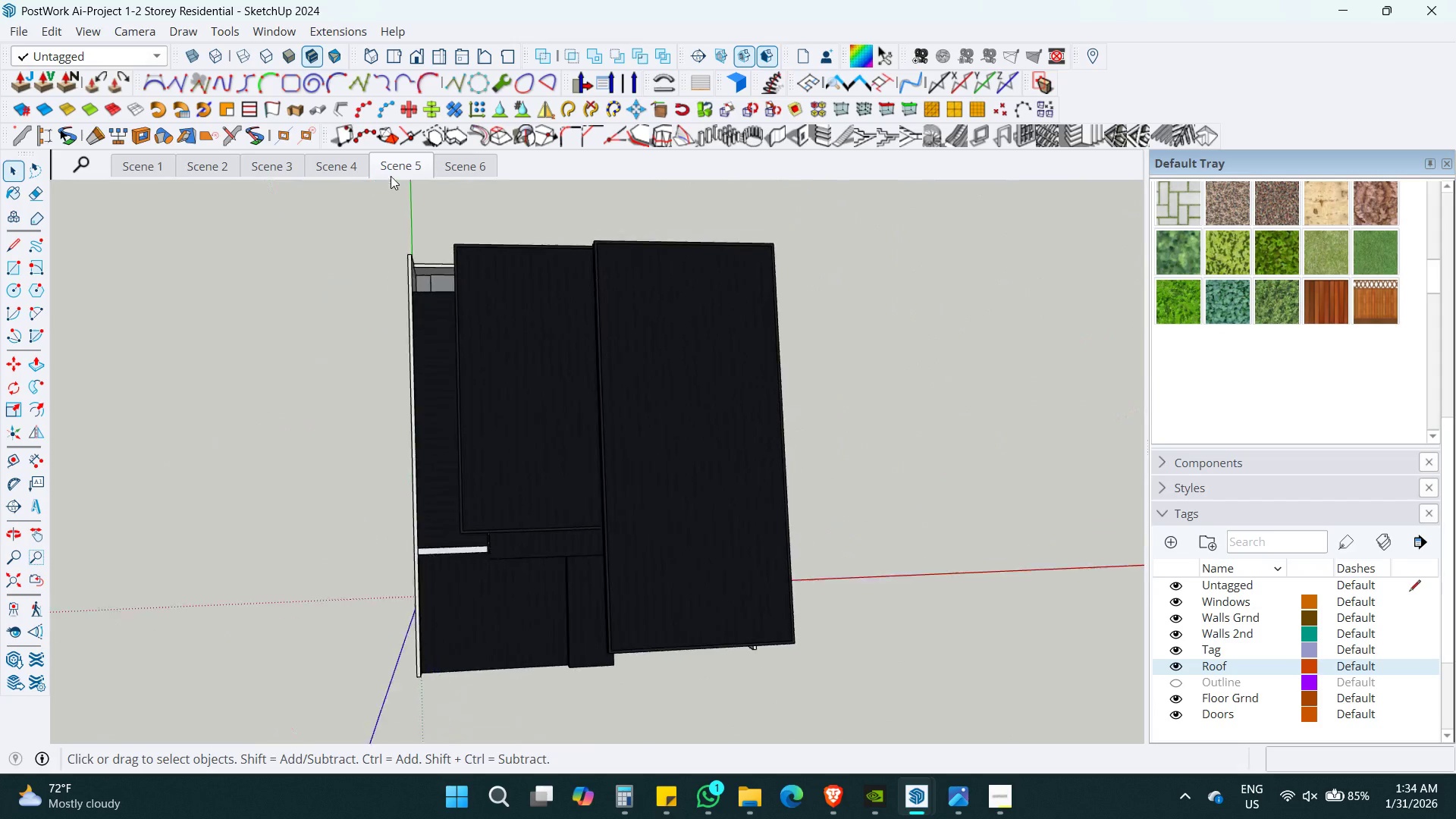 
left_click([455, 161])
 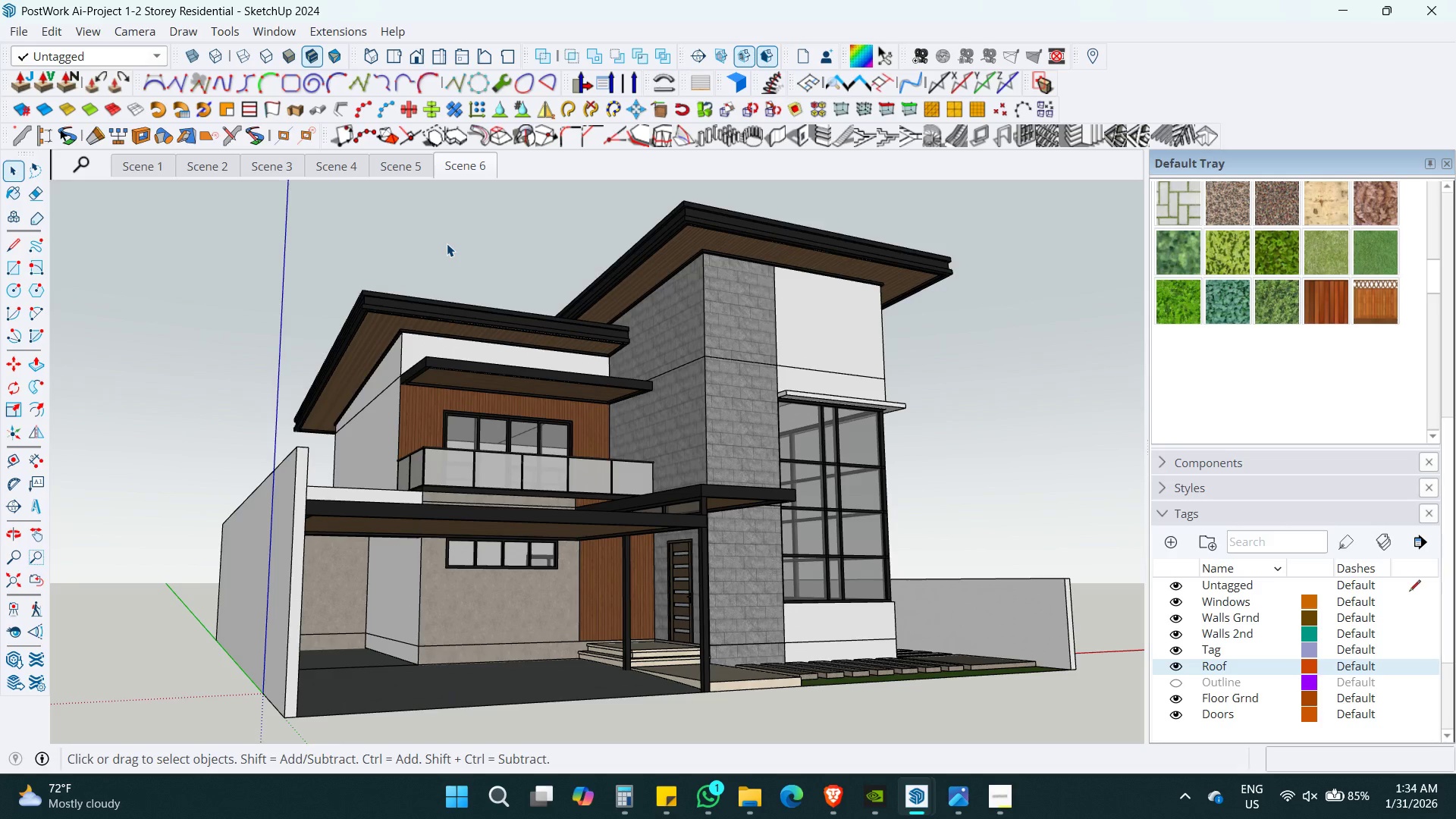 